 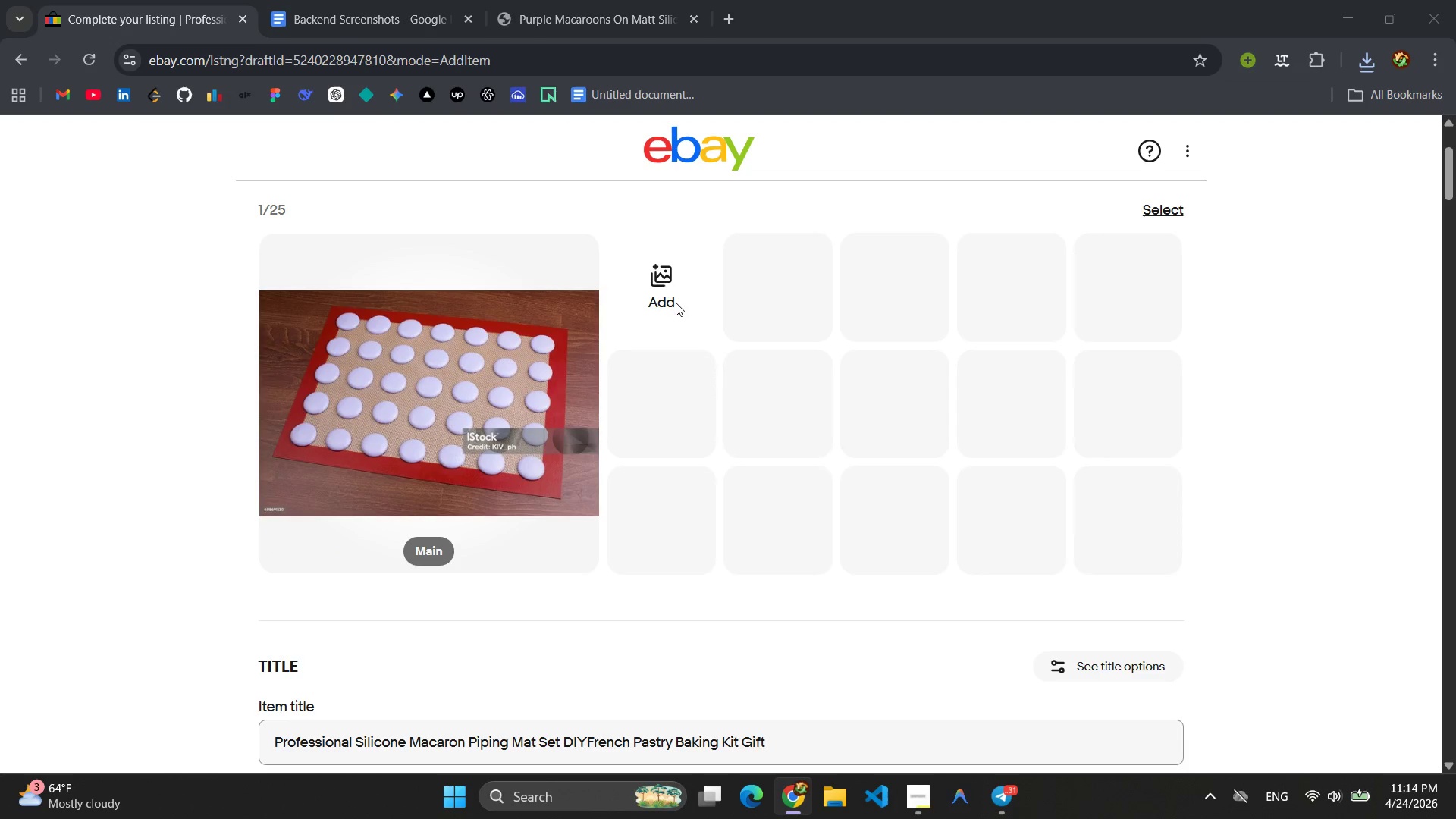 
left_click([603, 322])
 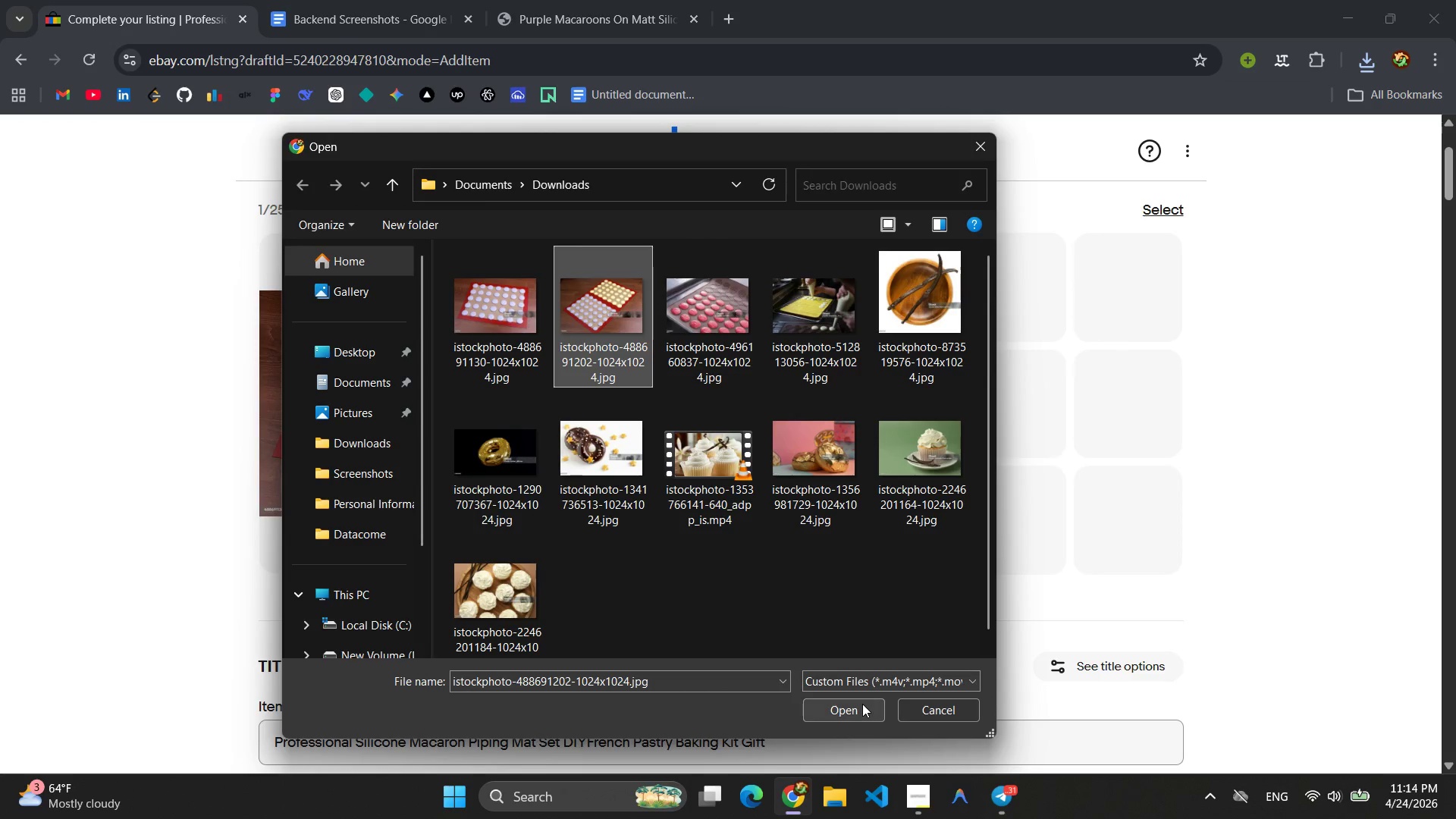 
left_click([862, 704])
 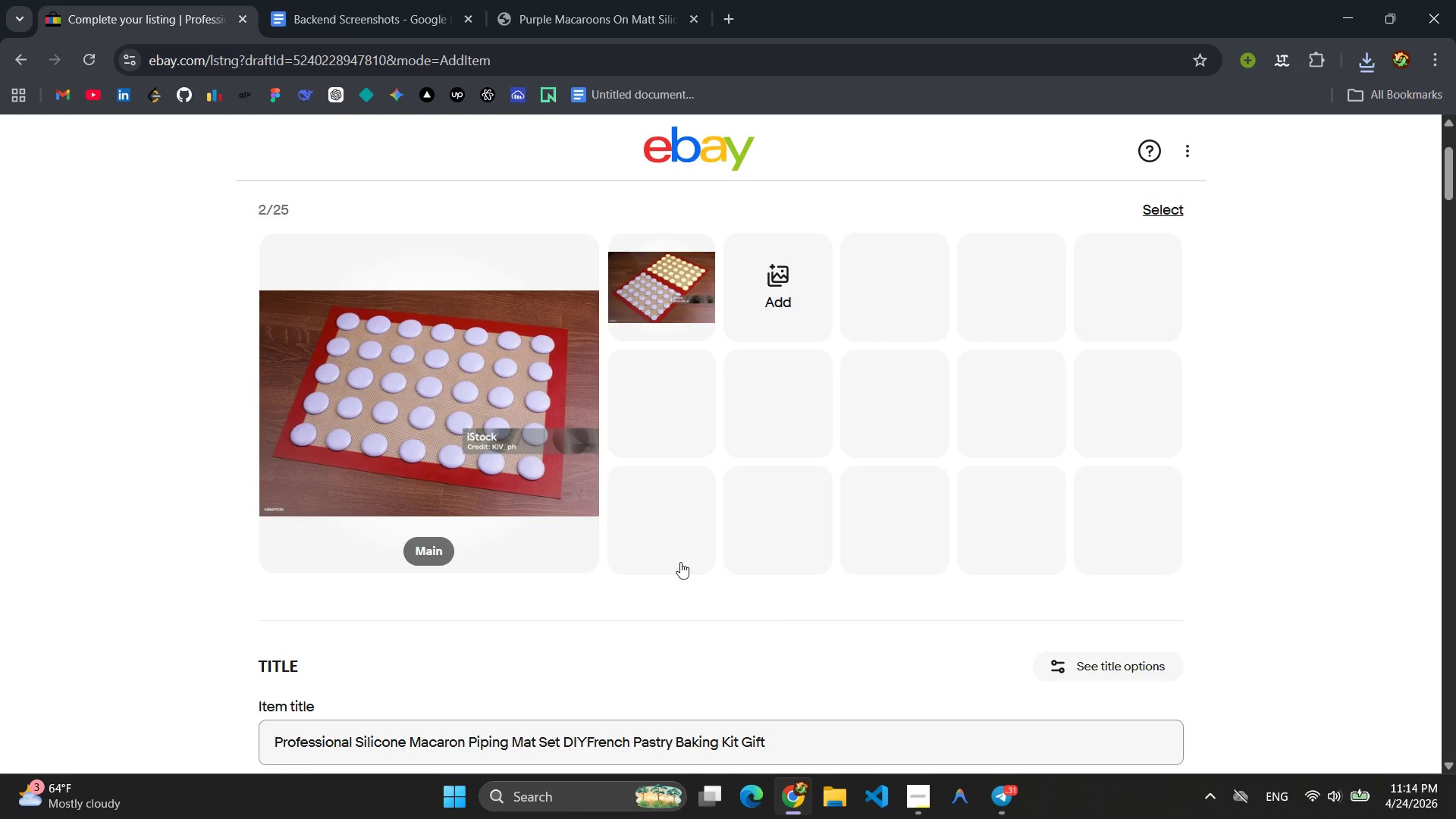 
left_click([794, 300])
 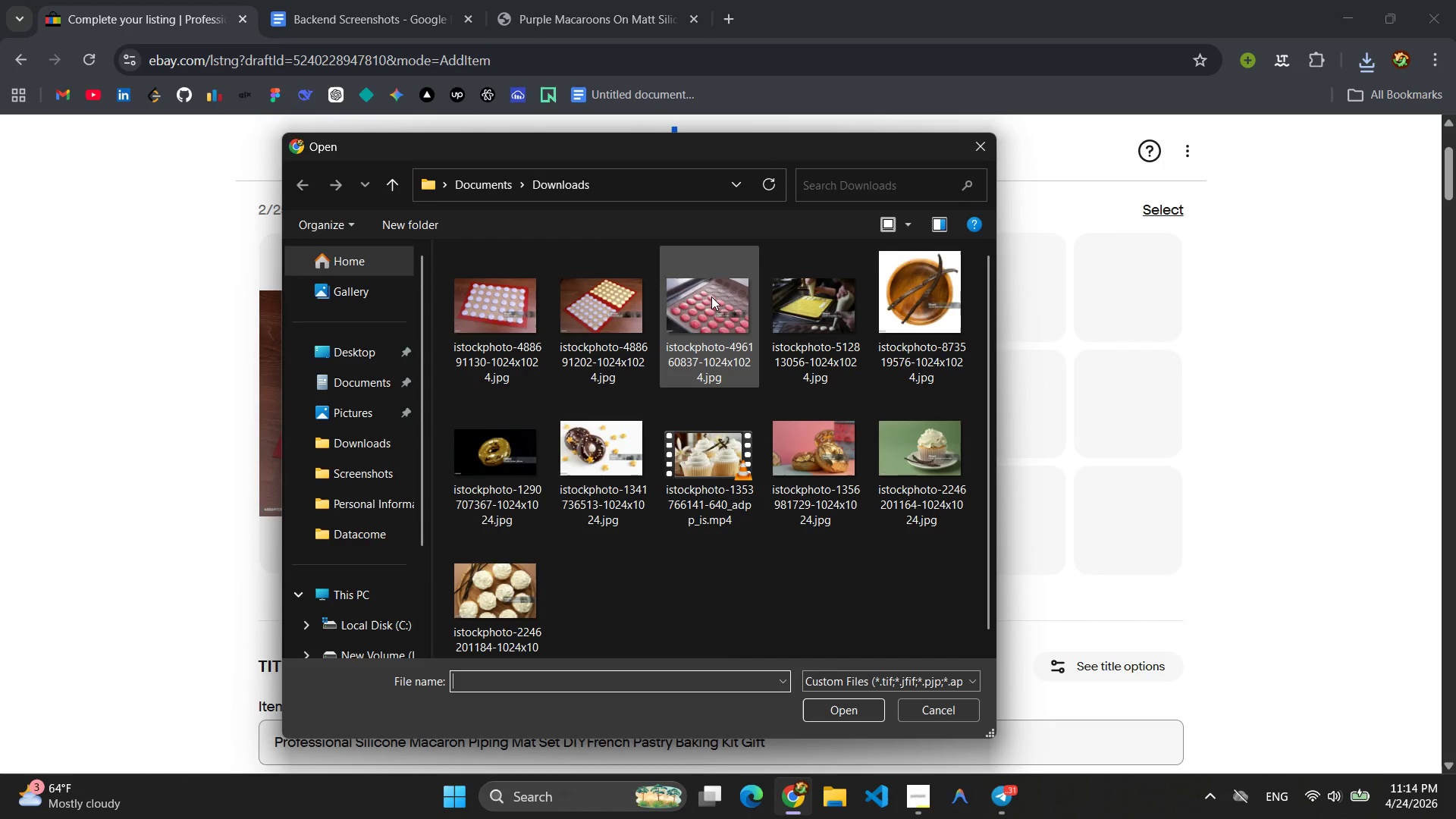 
left_click([711, 297])
 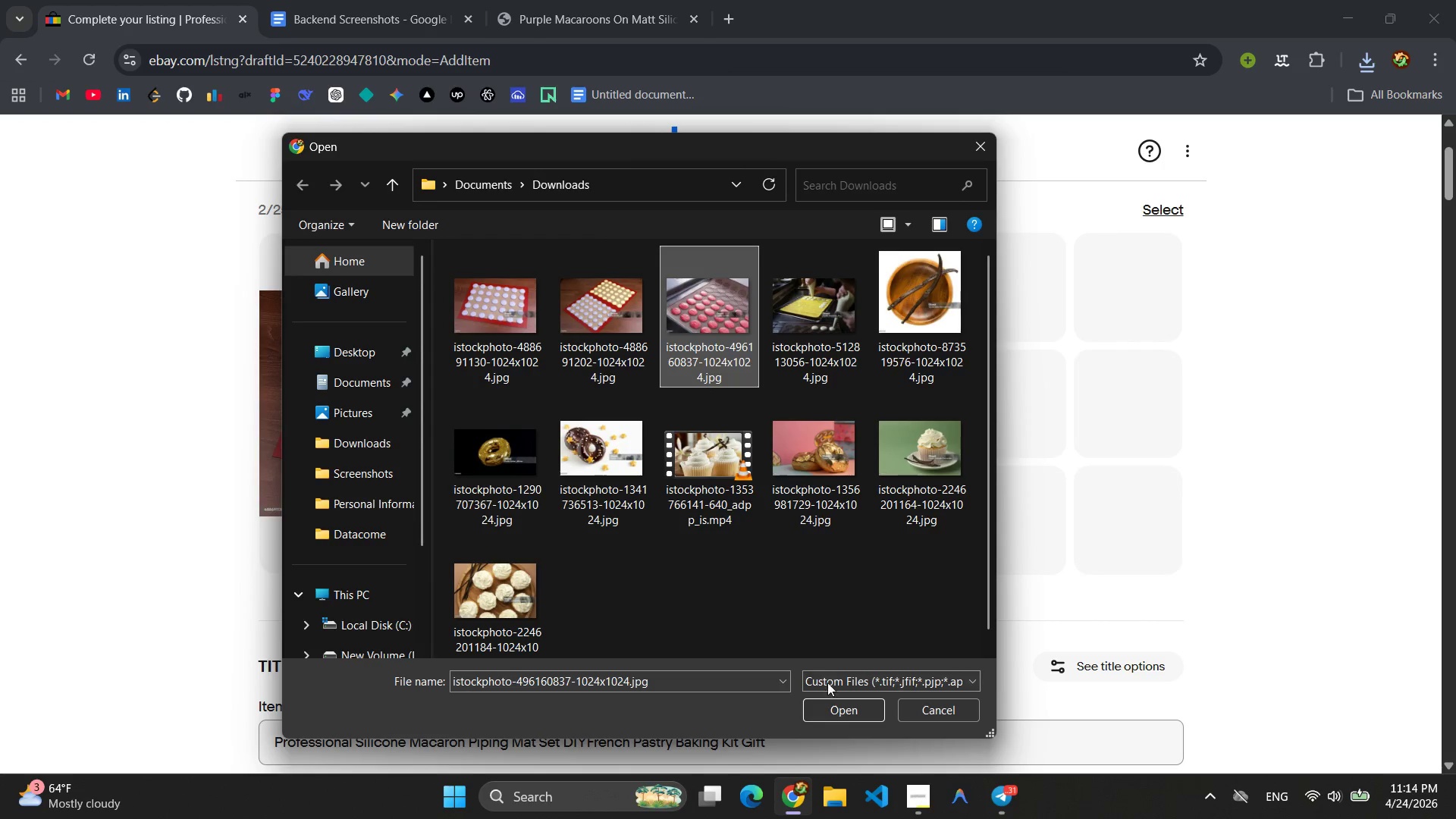 
left_click([827, 705])
 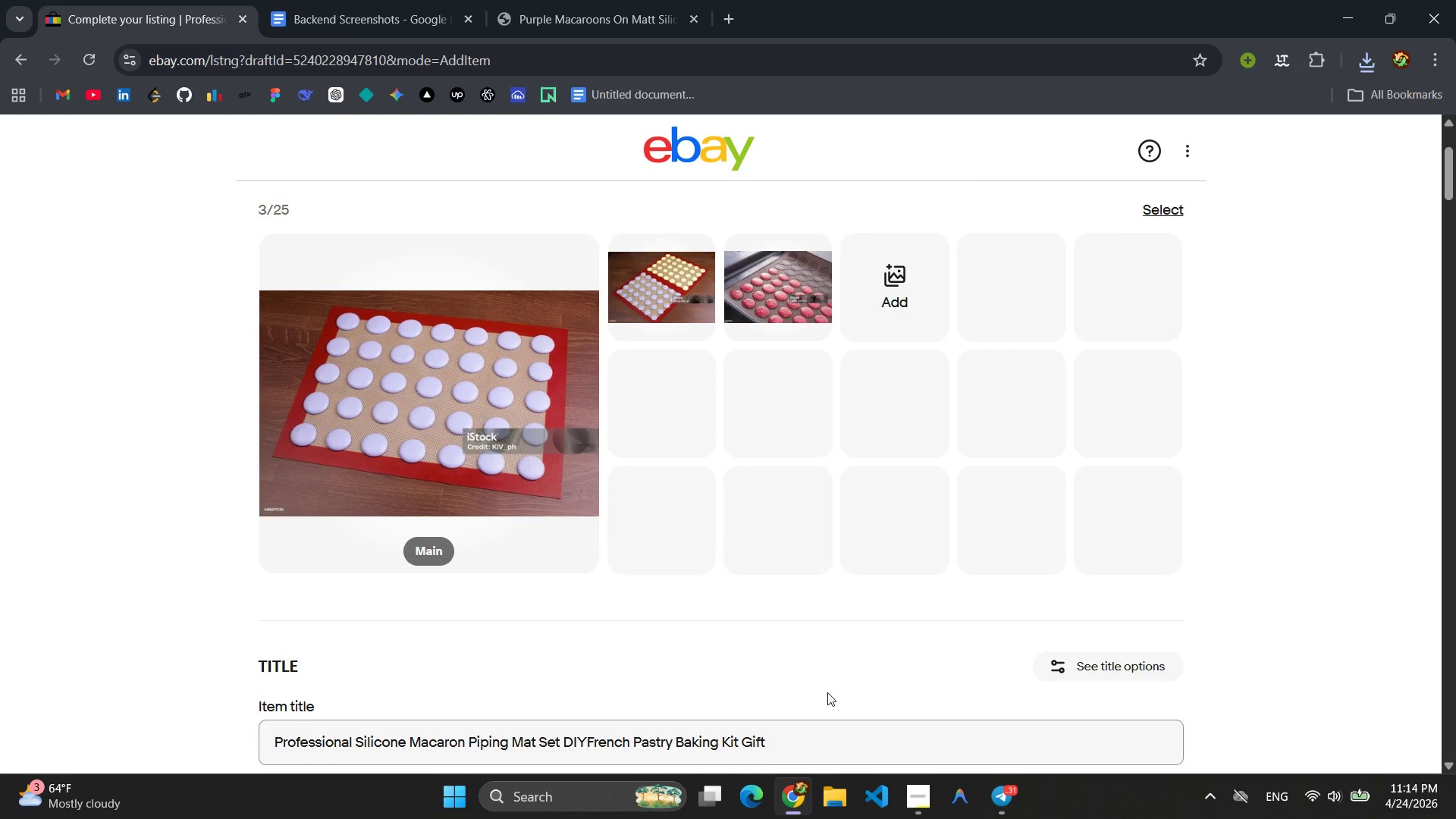 
left_click([868, 299])
 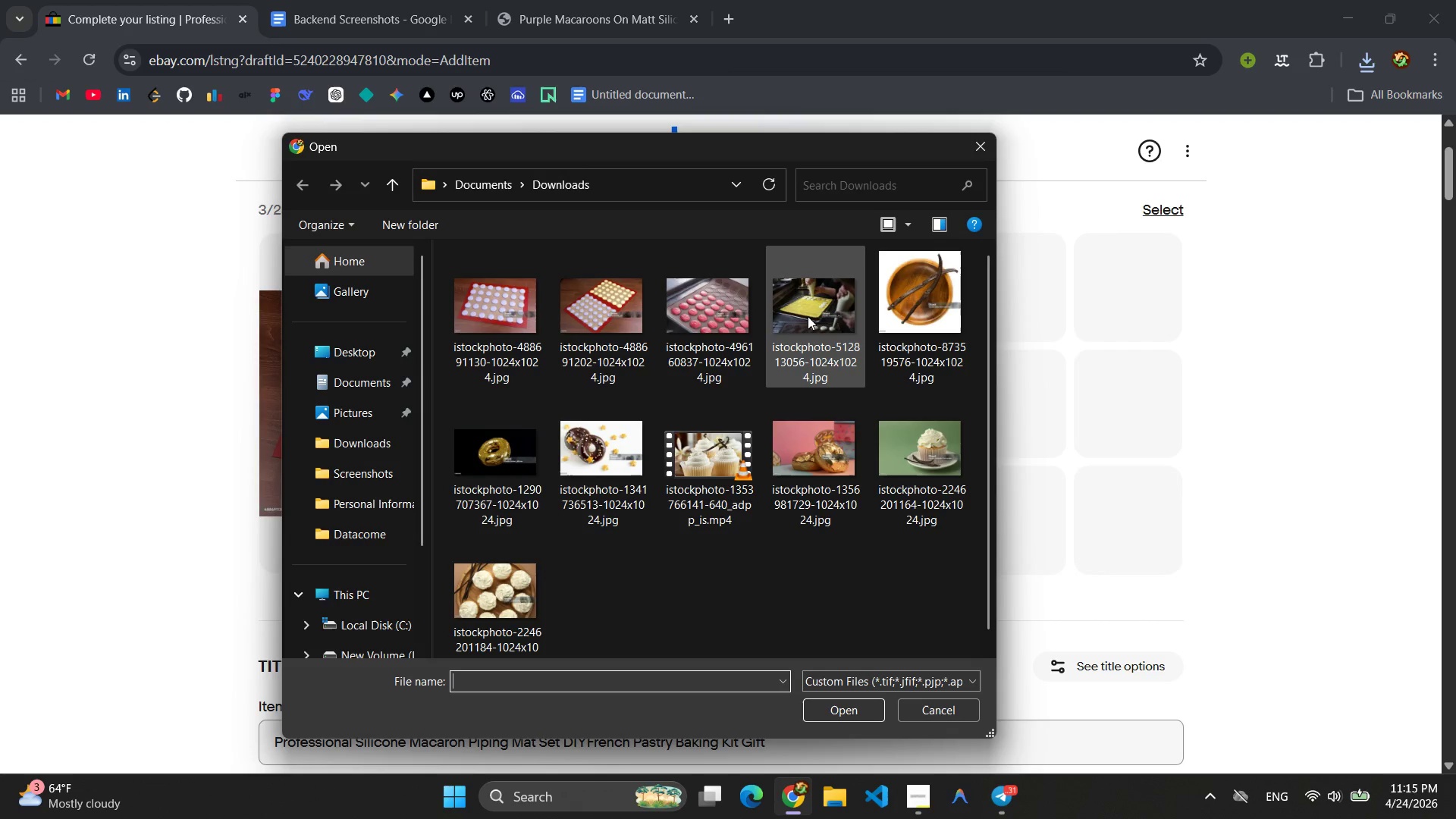 
left_click([808, 316])
 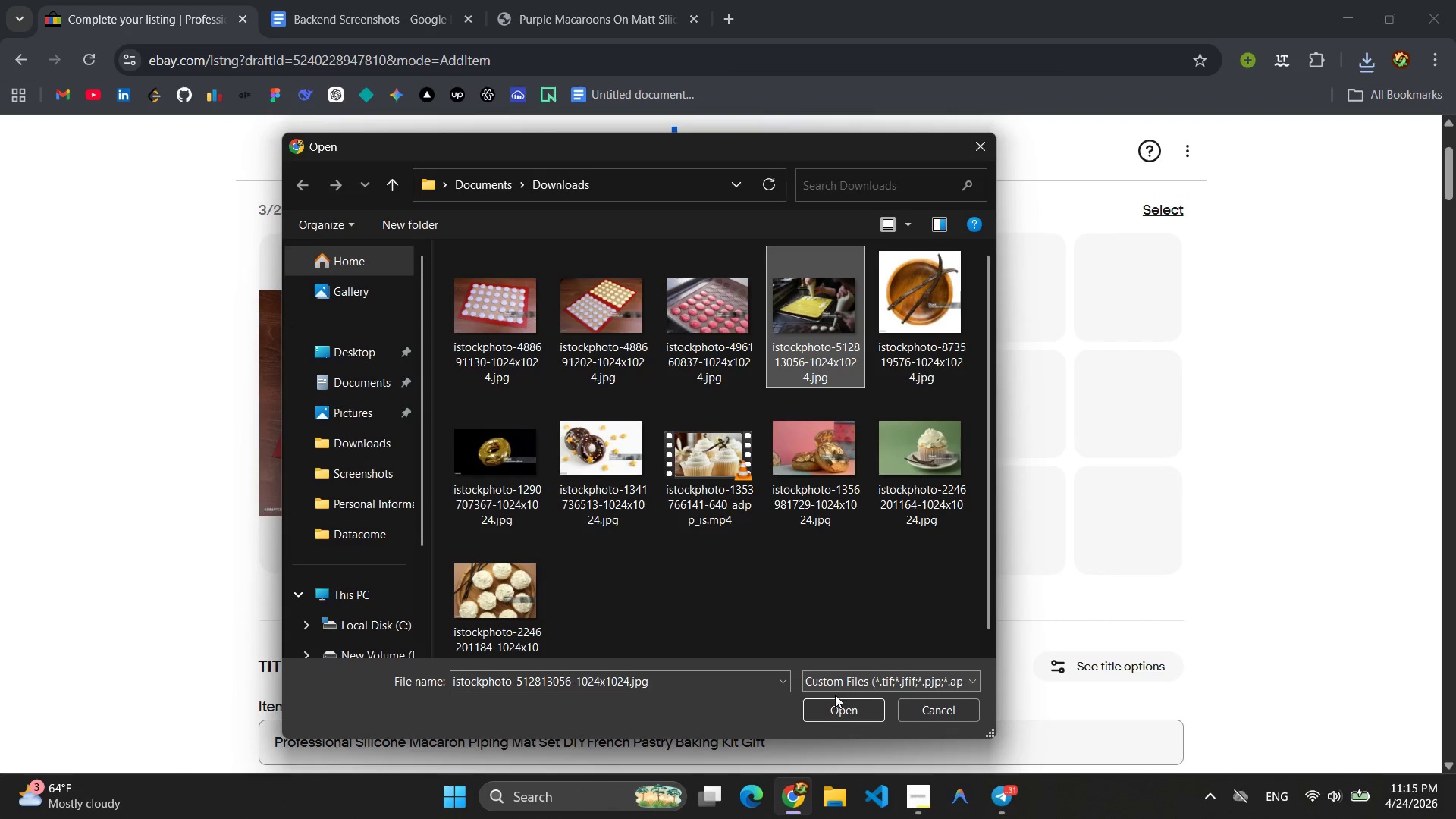 
left_click([835, 705])
 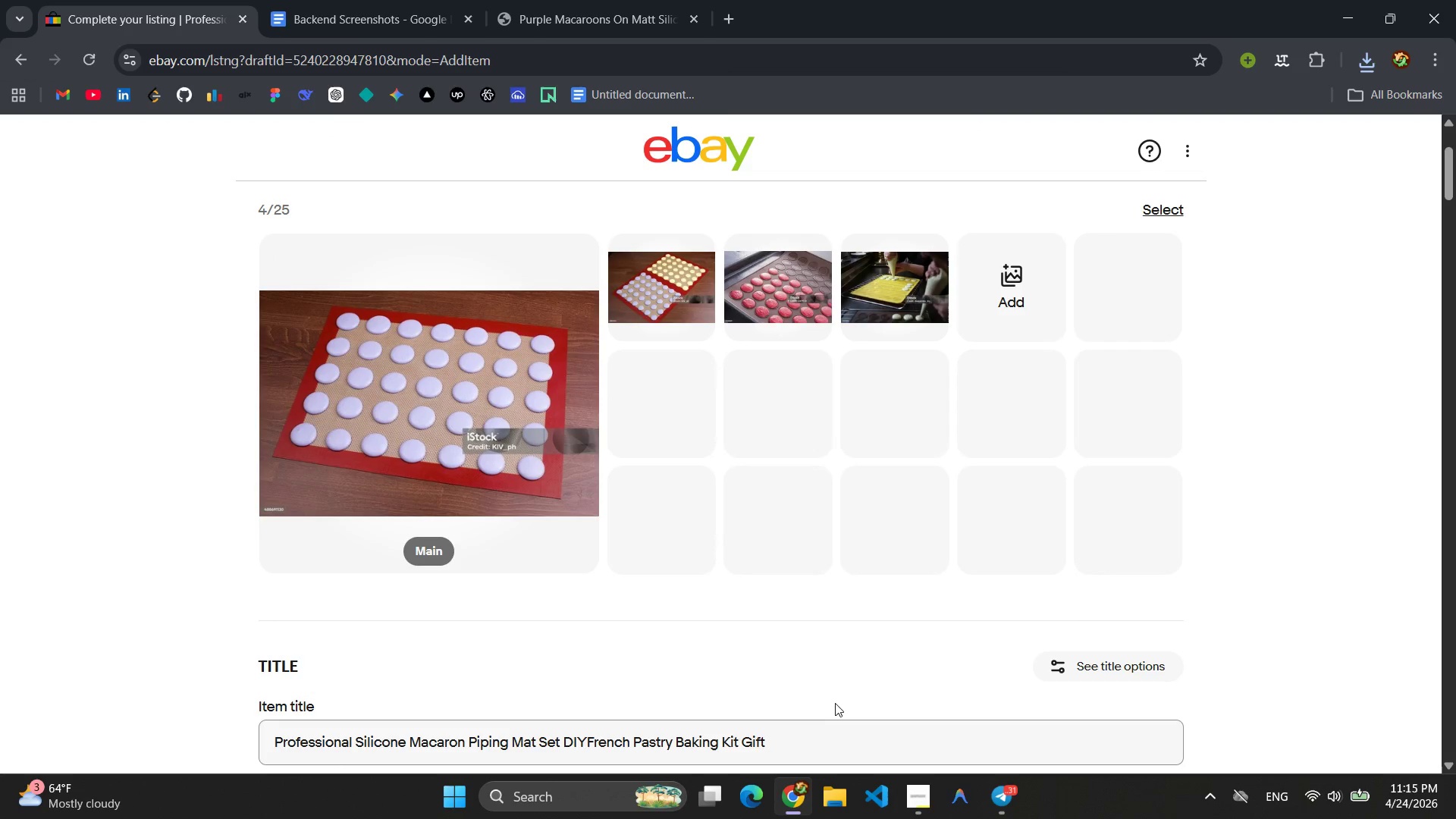 
scroll: coordinate [673, 467], scroll_direction: down, amount: 5.0
 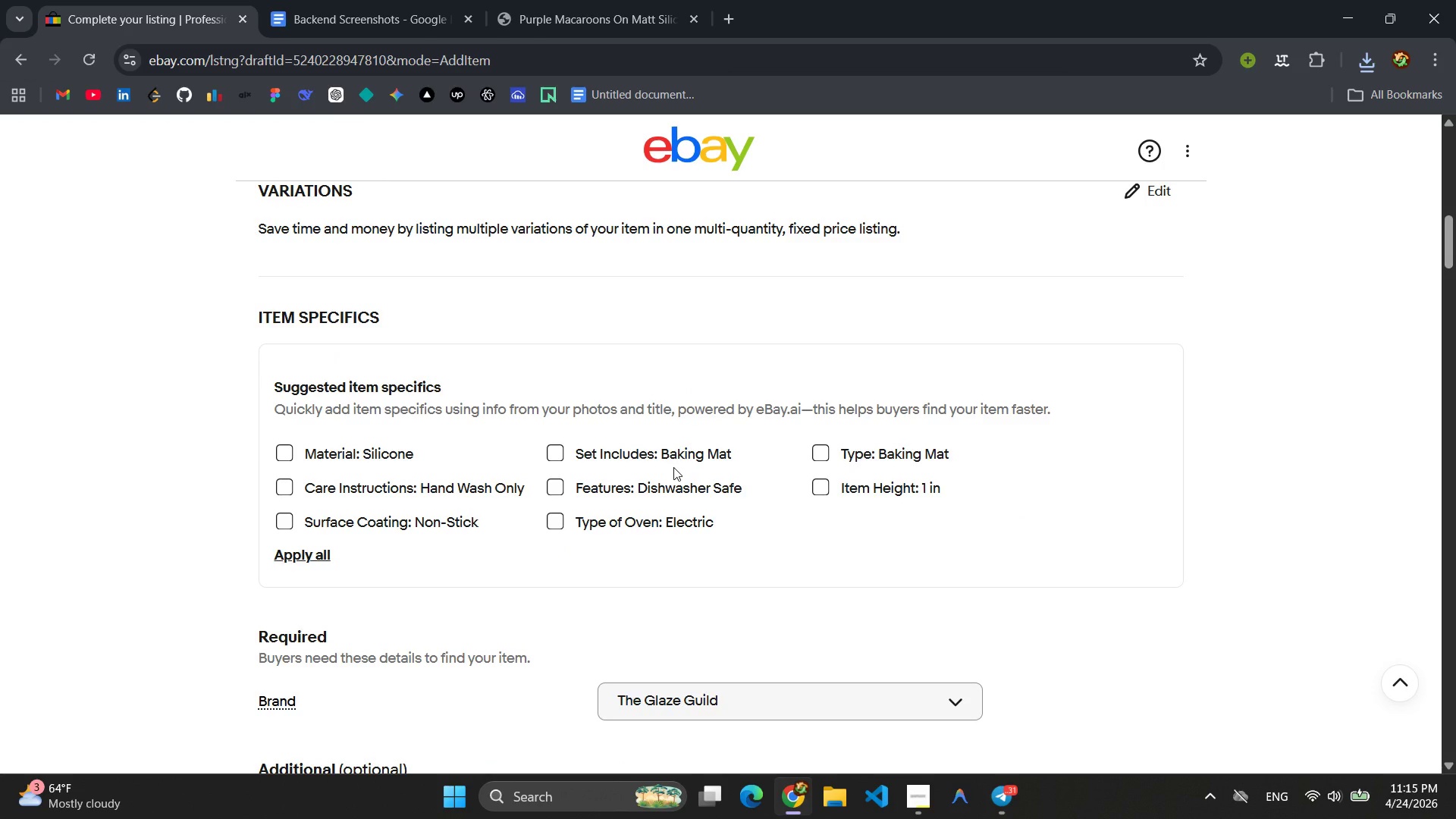 
wait(10.23)
 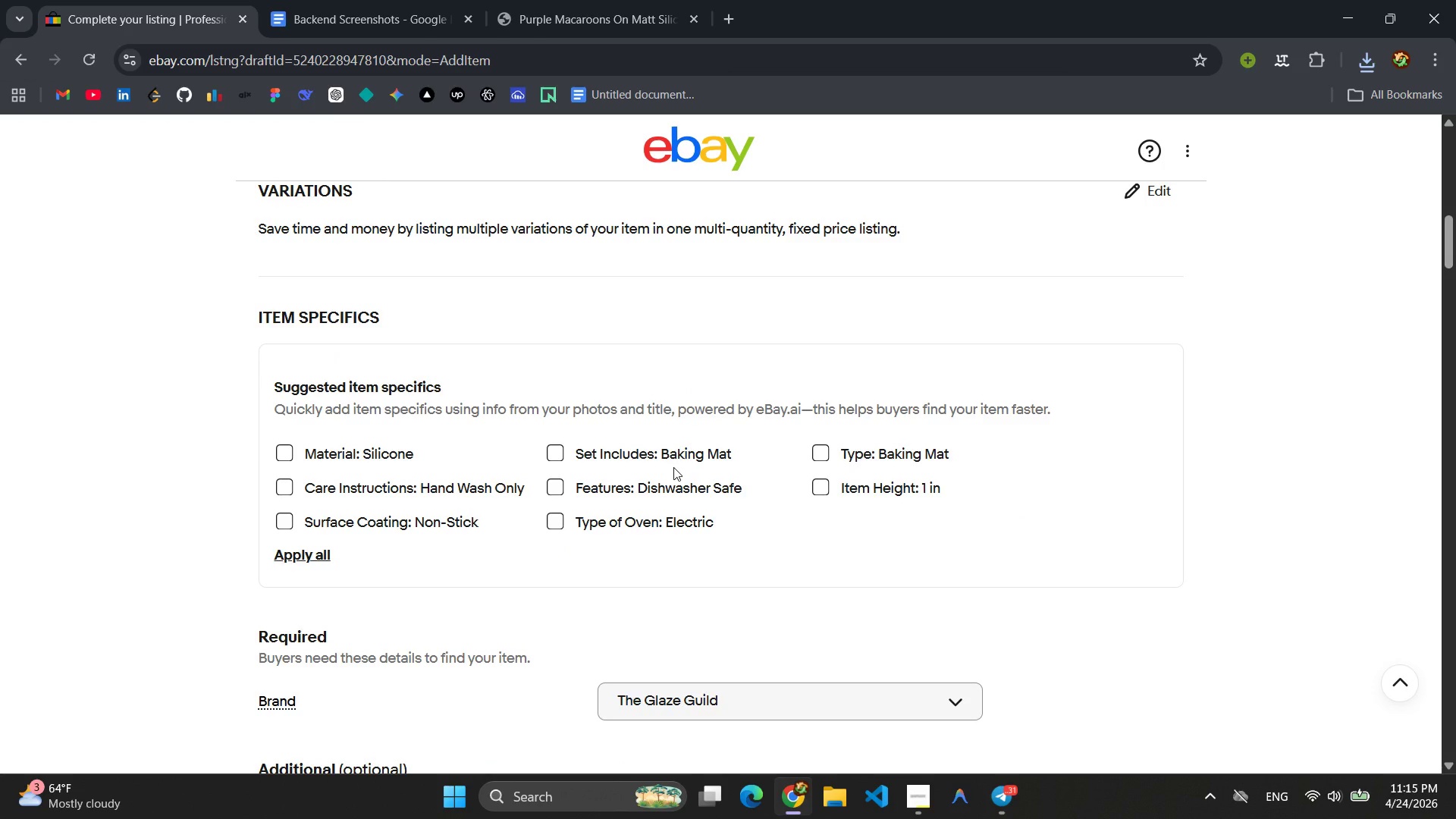 
scroll: coordinate [704, 568], scroll_direction: down, amount: 14.0
 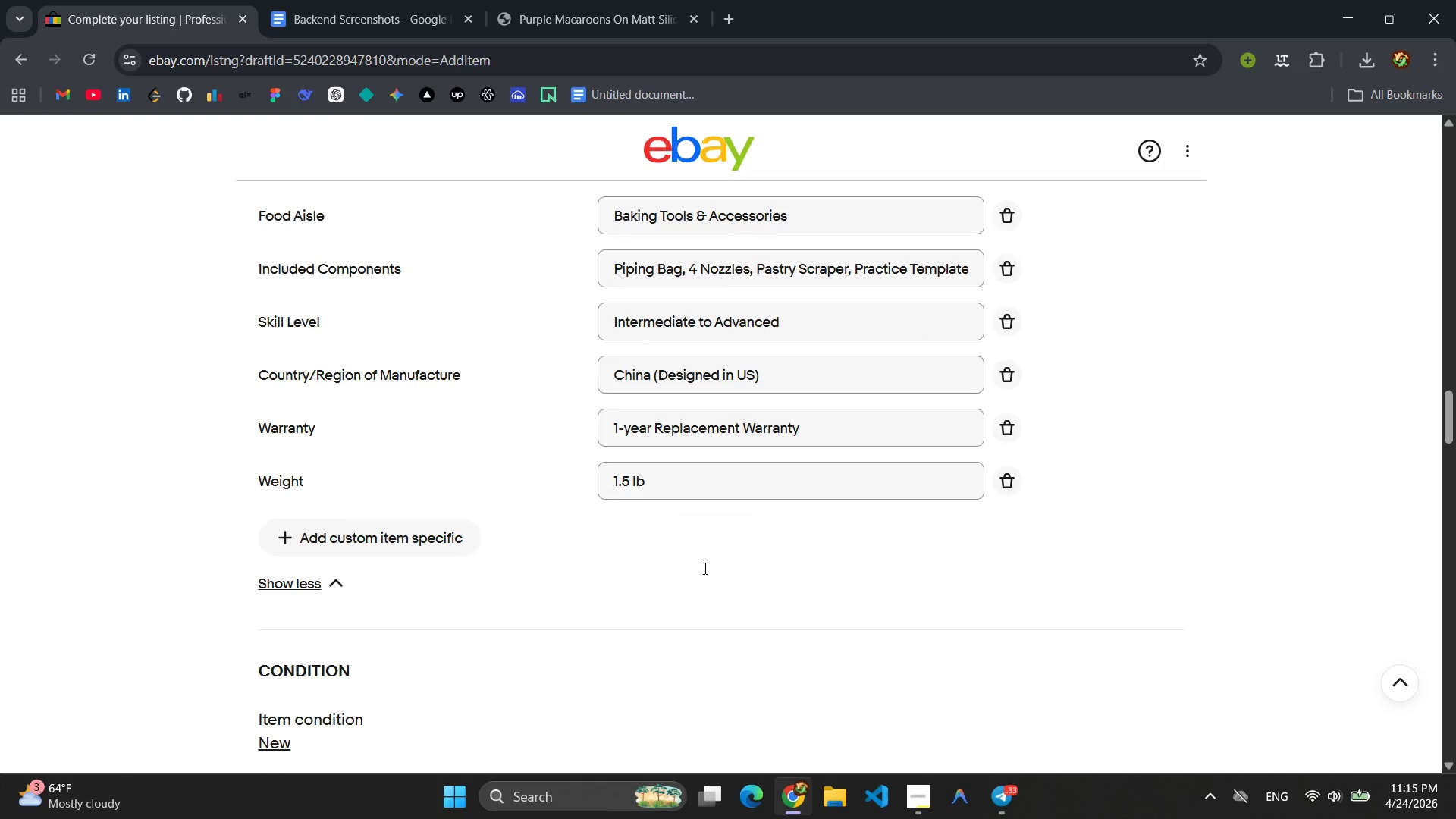 
scroll: coordinate [704, 568], scroll_direction: up, amount: 4.0
 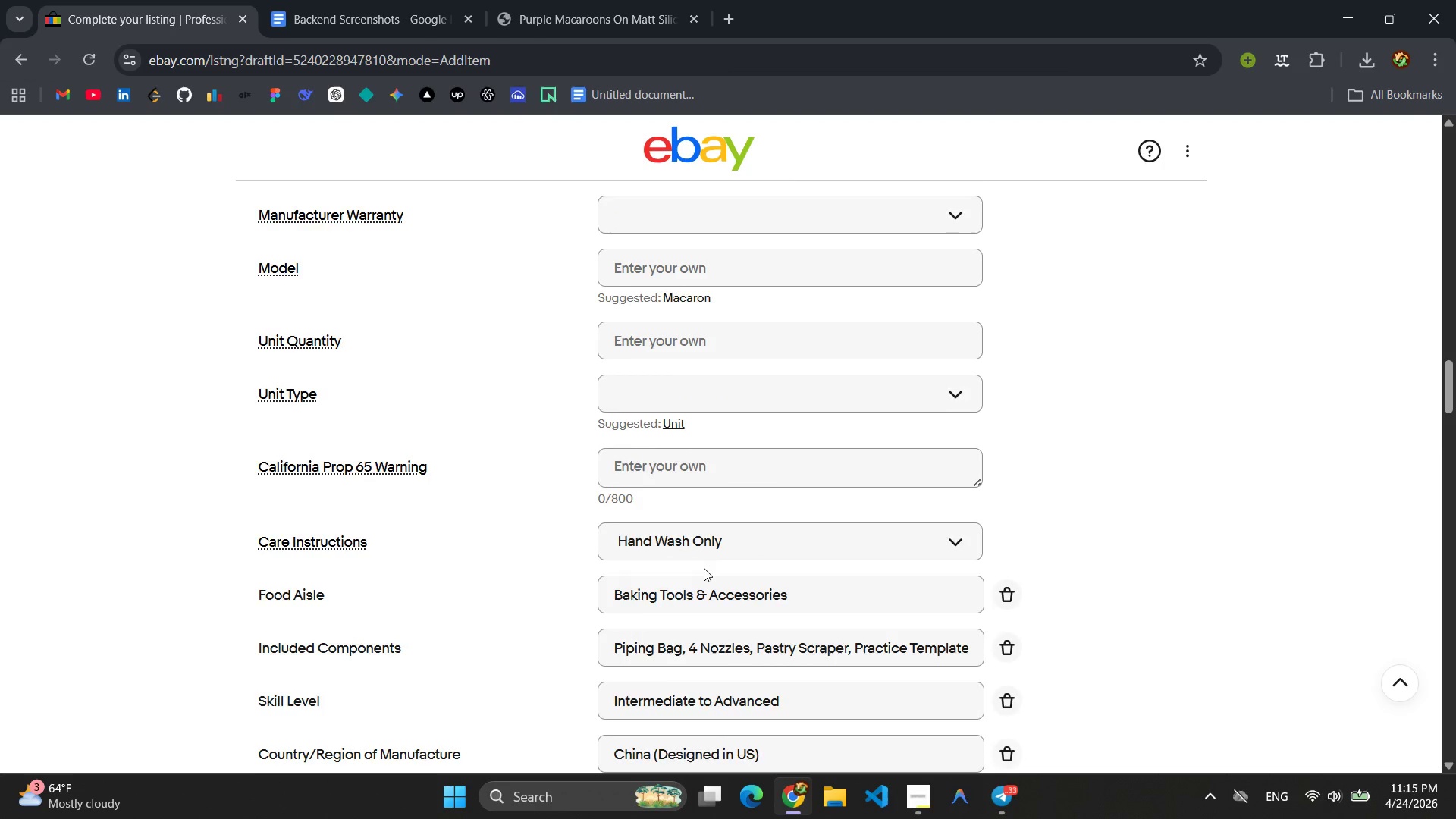 
scroll: coordinate [704, 567], scroll_direction: down, amount: 9.0
 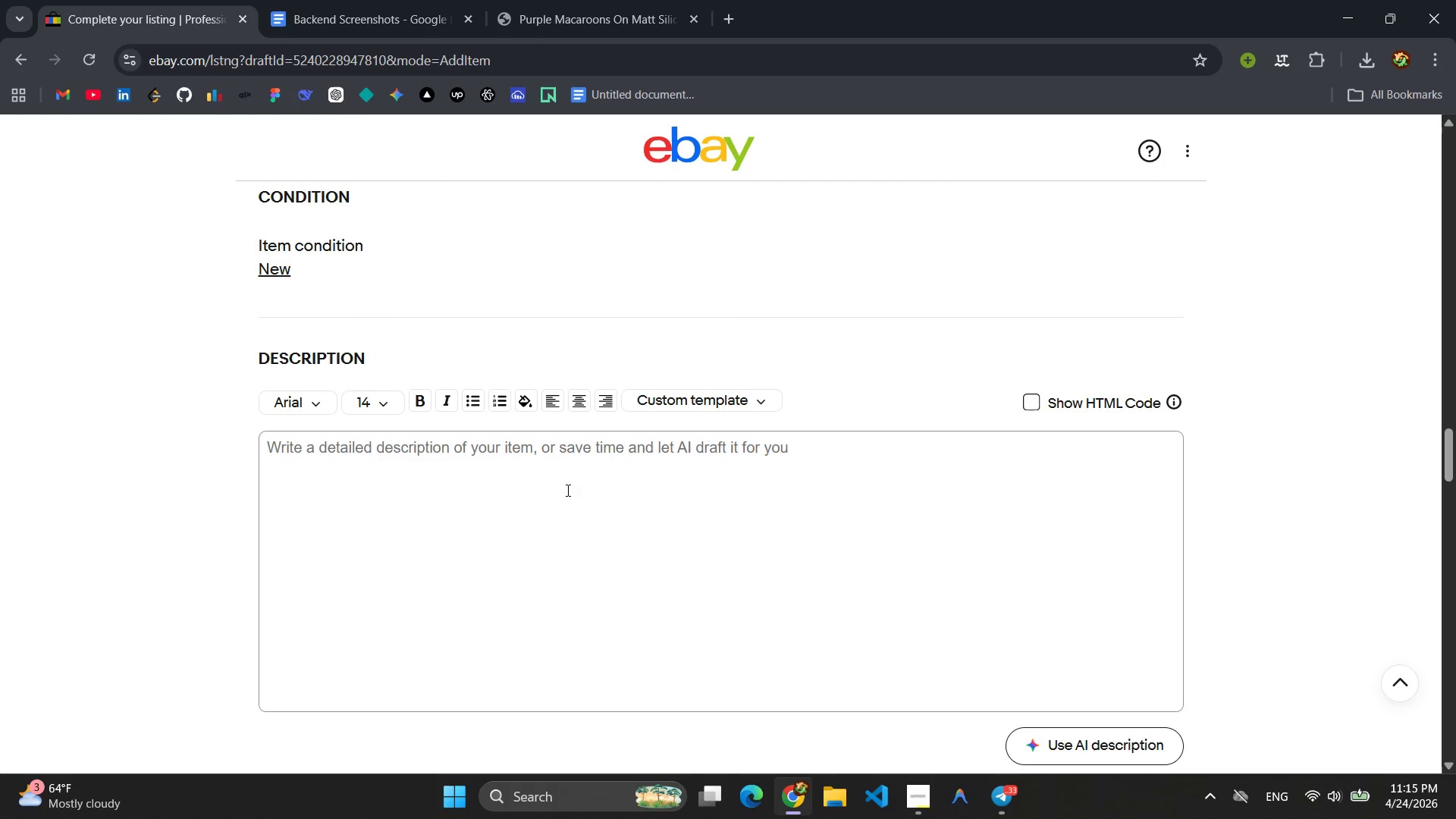 
left_click([557, 486])
 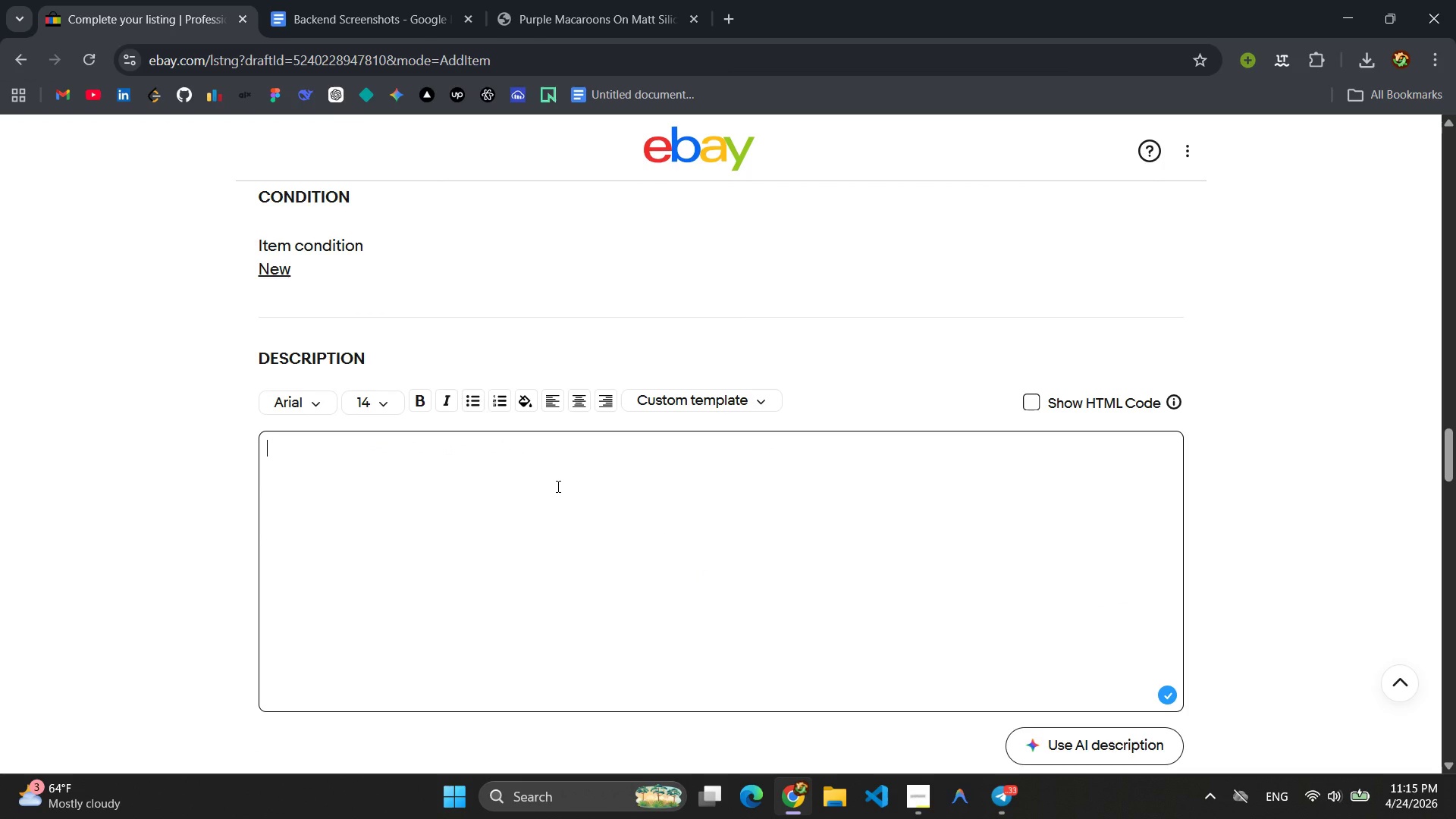 
wait(6.94)
 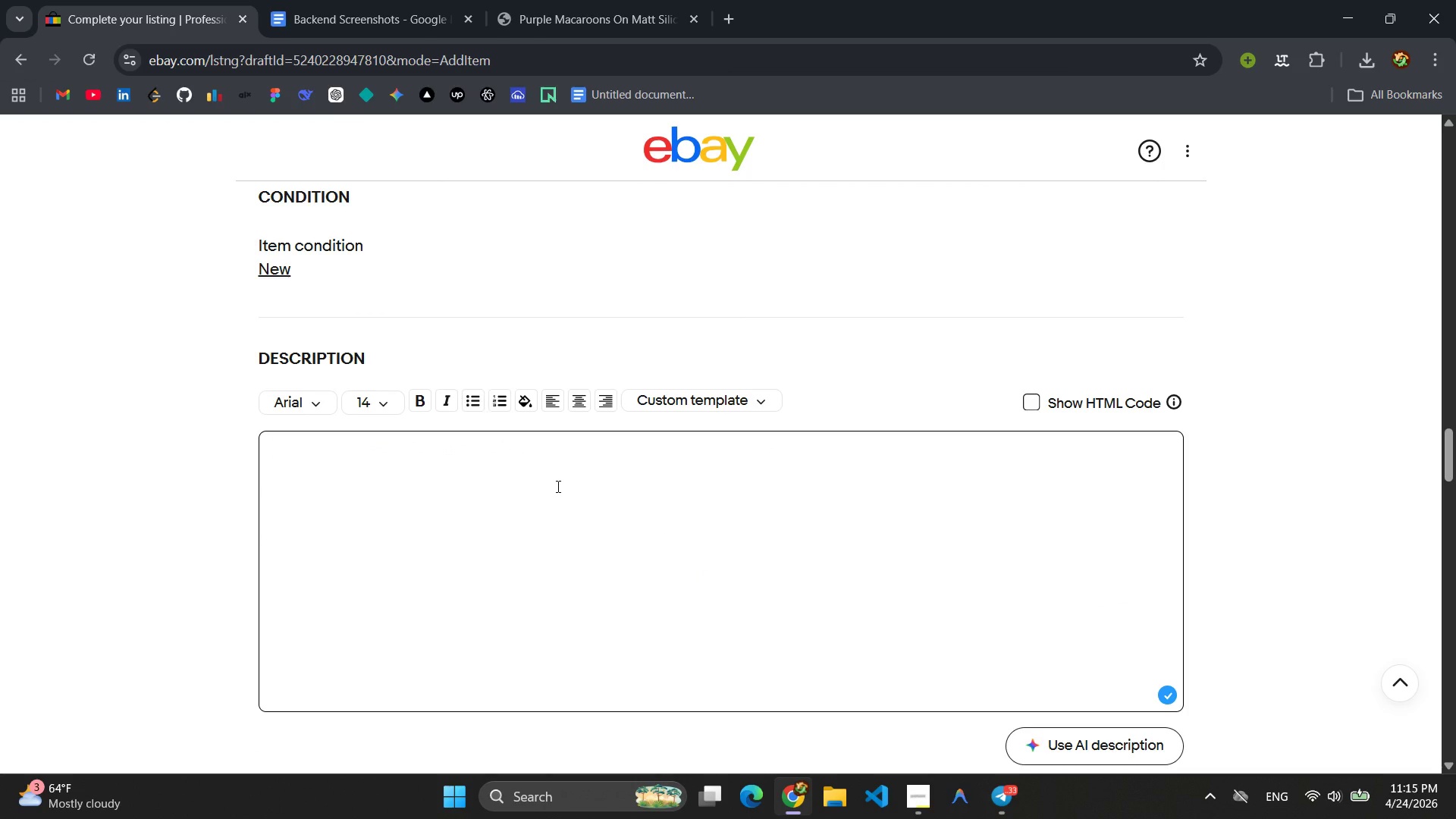 
type(Th )
key(Backspace)
type(e Glaze Guild - pr)
key(Backspace)
key(Backspace)
type(Professional )
key(Backspace)
type(-Grade )
 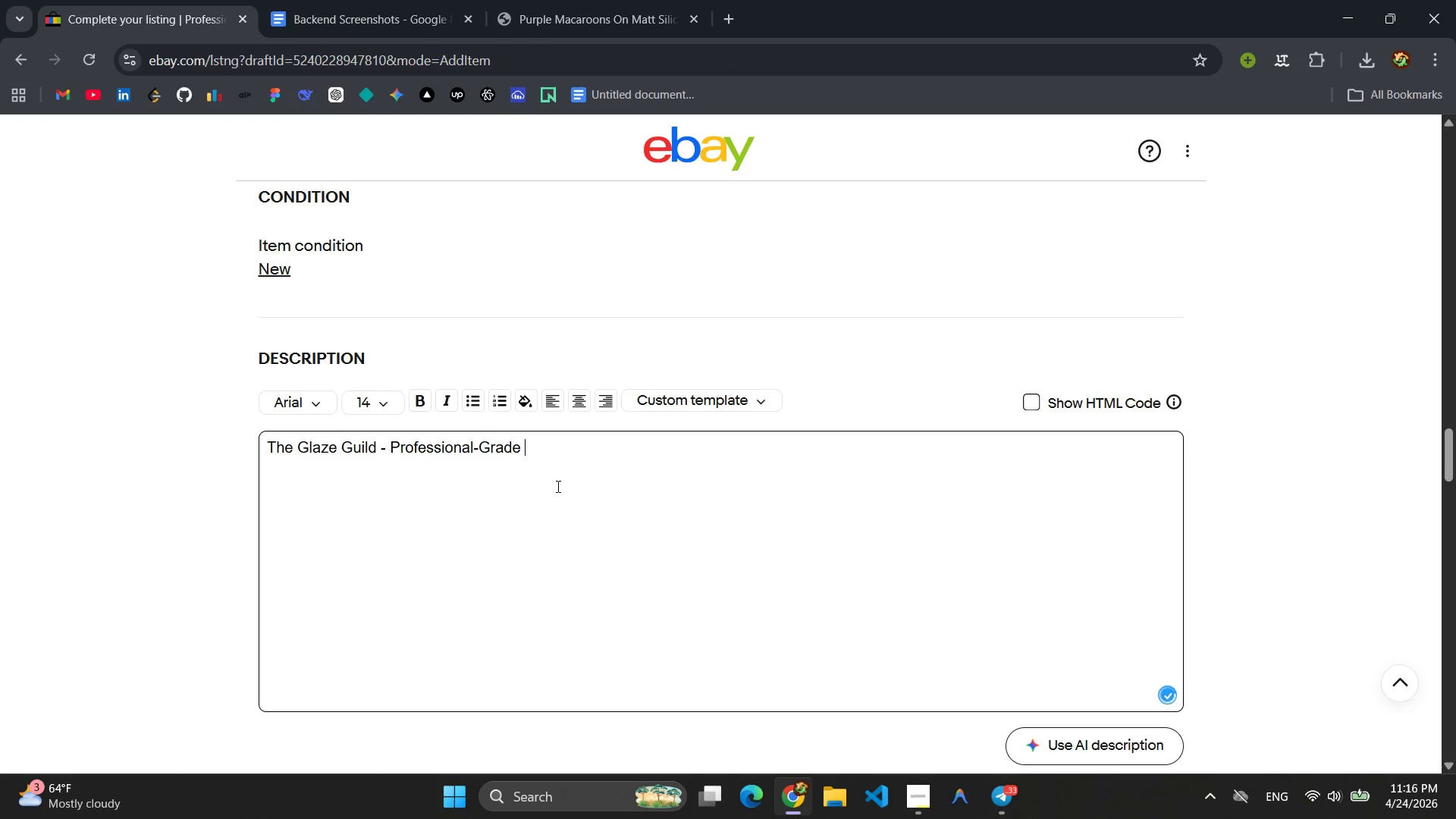 
type(Silicon )
key(Backspace)
type(e  Macaron Piping )
key(Backspace)
type( MatSet)
key(Backspace)
key(Backspace)
key(Backspace)
type( Set )
key(Backspace)
 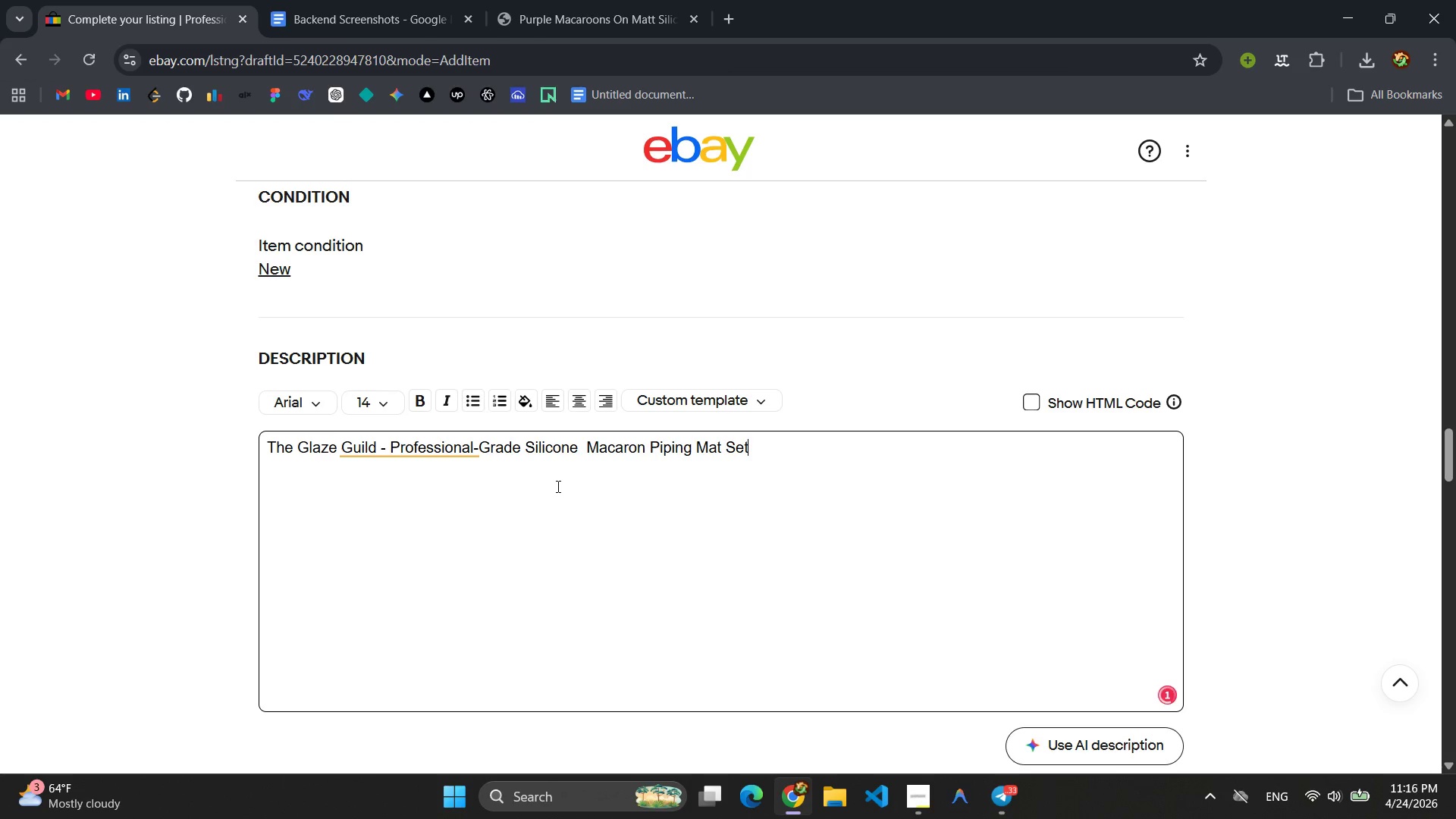 
scroll: coordinate [557, 486], scroll_direction: up, amount: 1.0
 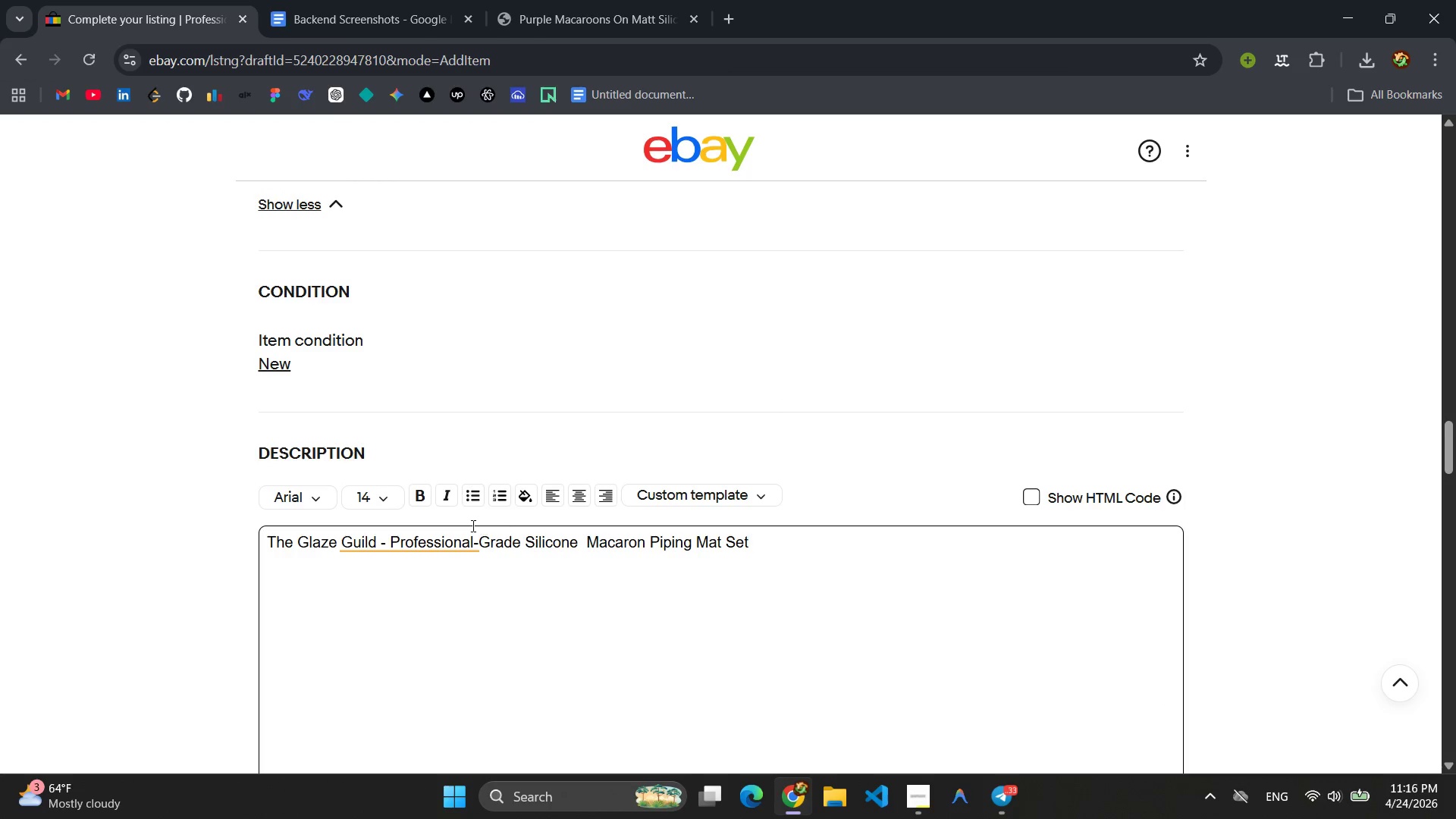 
left_click([421, 538])
 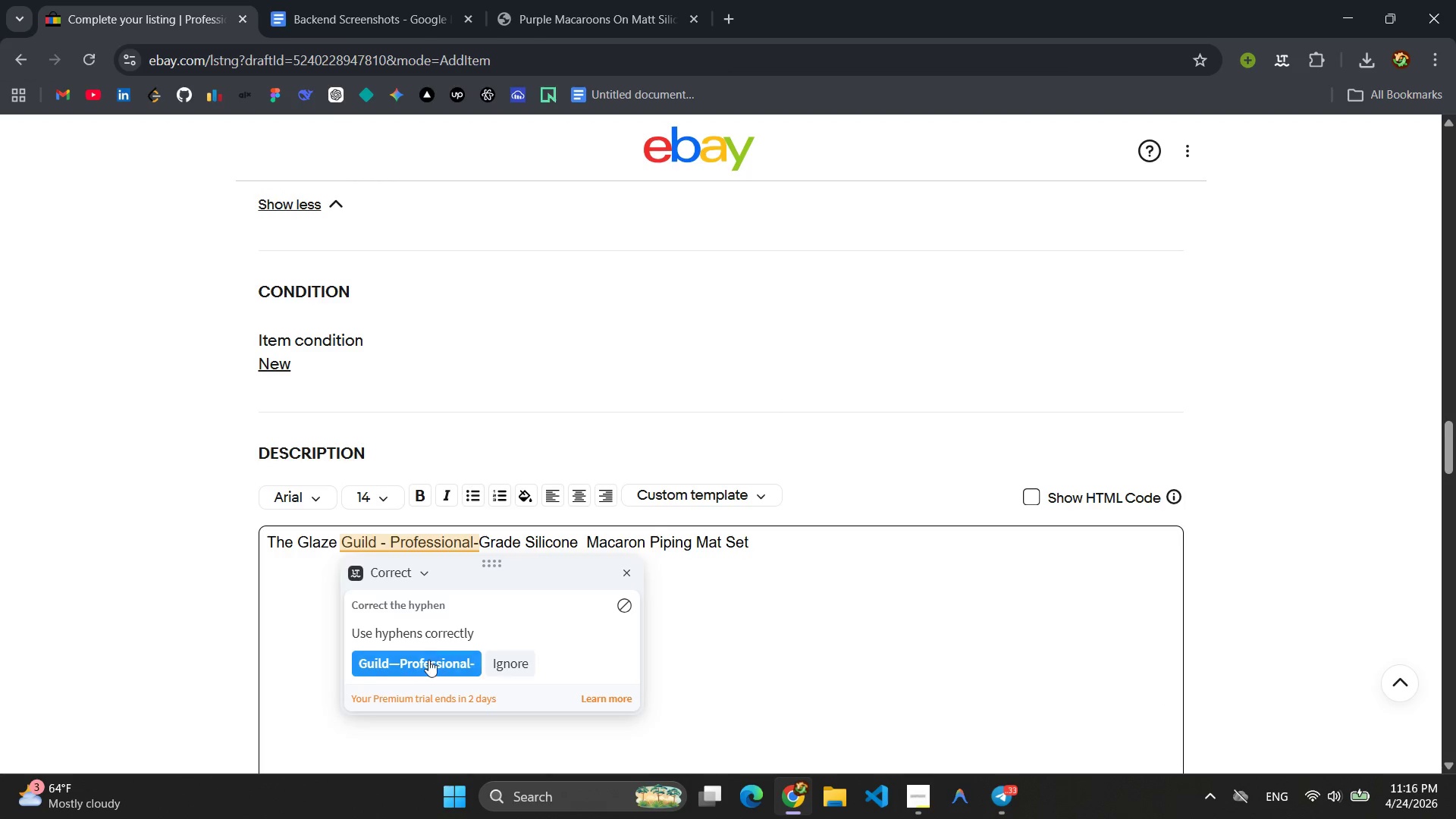 